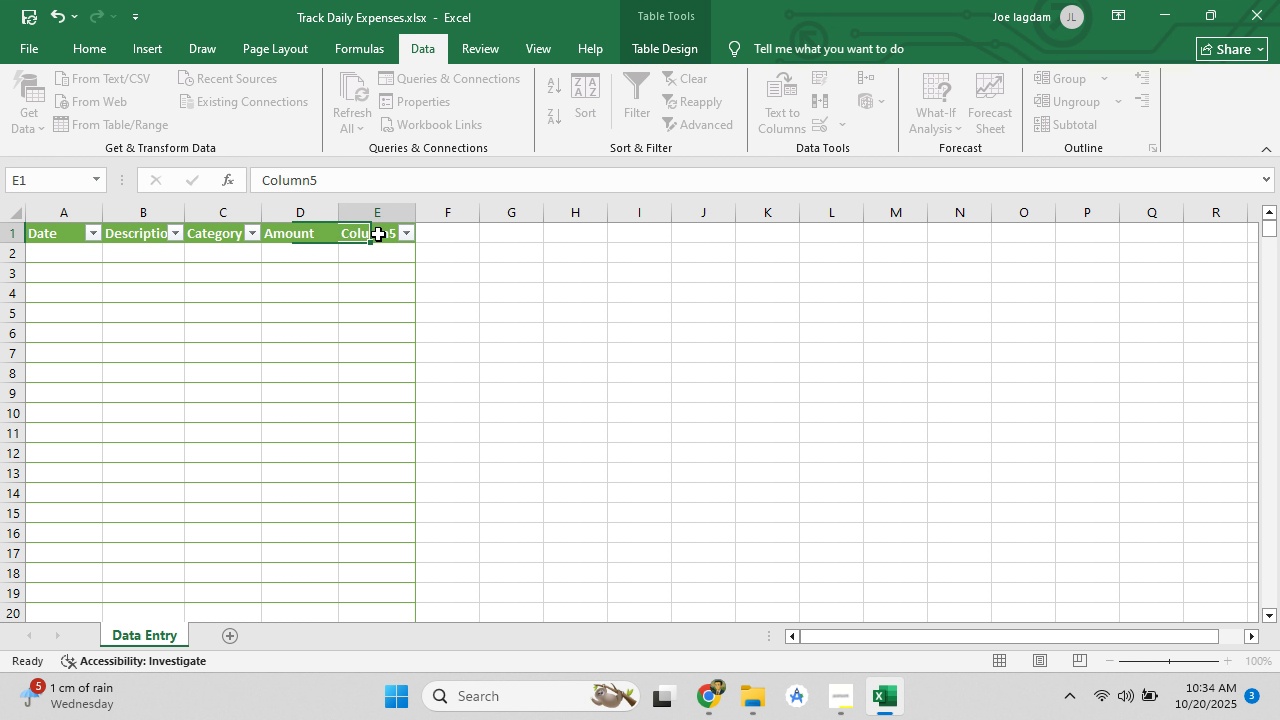 
double_click([378, 234])
 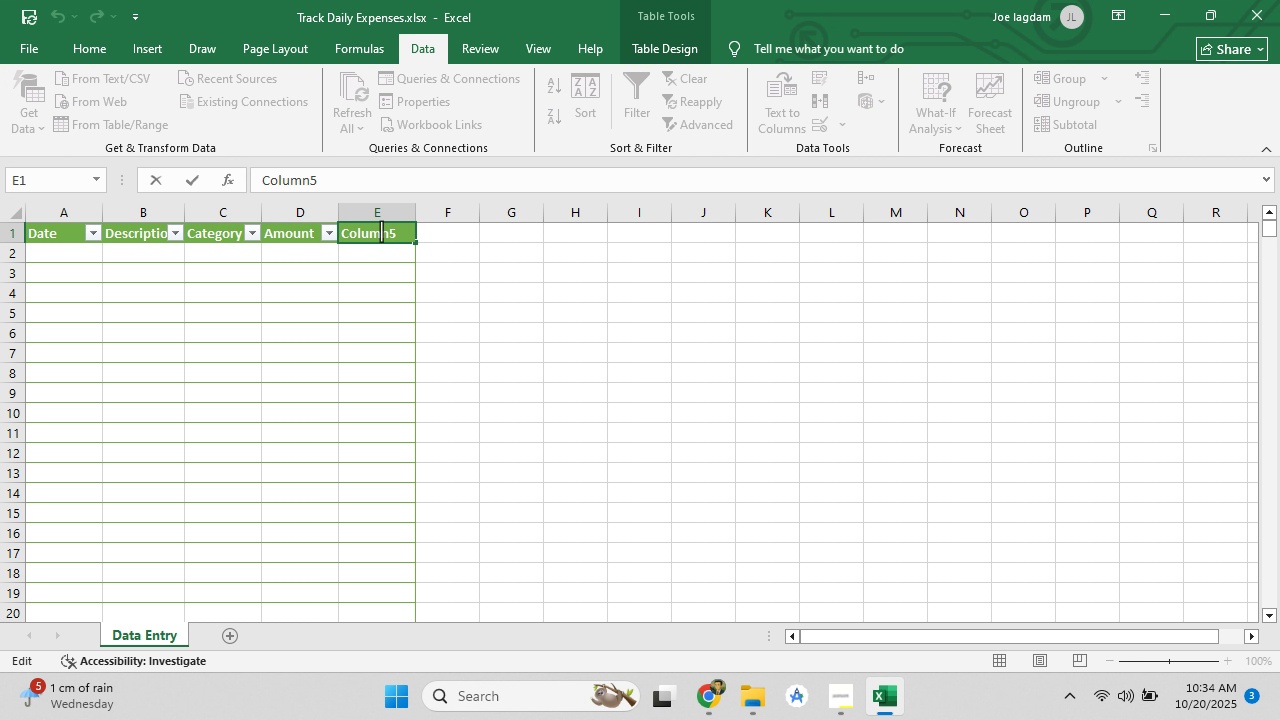 
left_click_drag(start_coordinate=[406, 230], to_coordinate=[338, 231])
 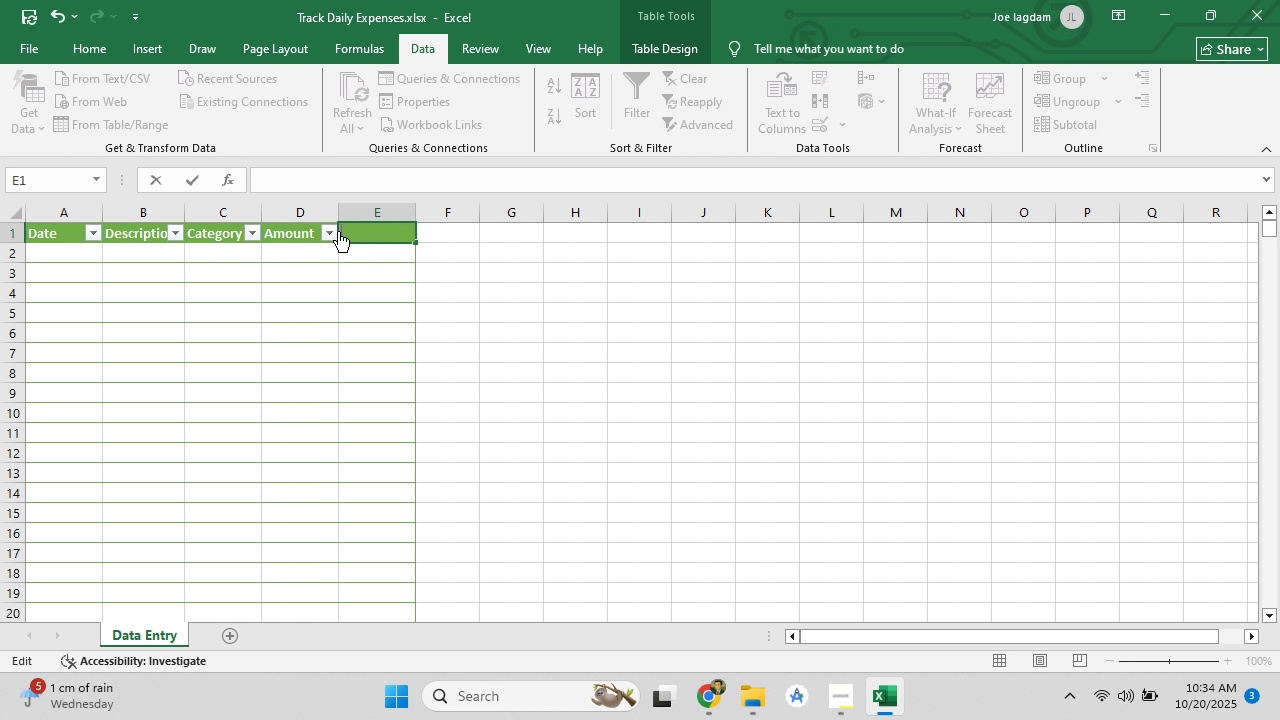 
key(Backspace)
type(Notes)
 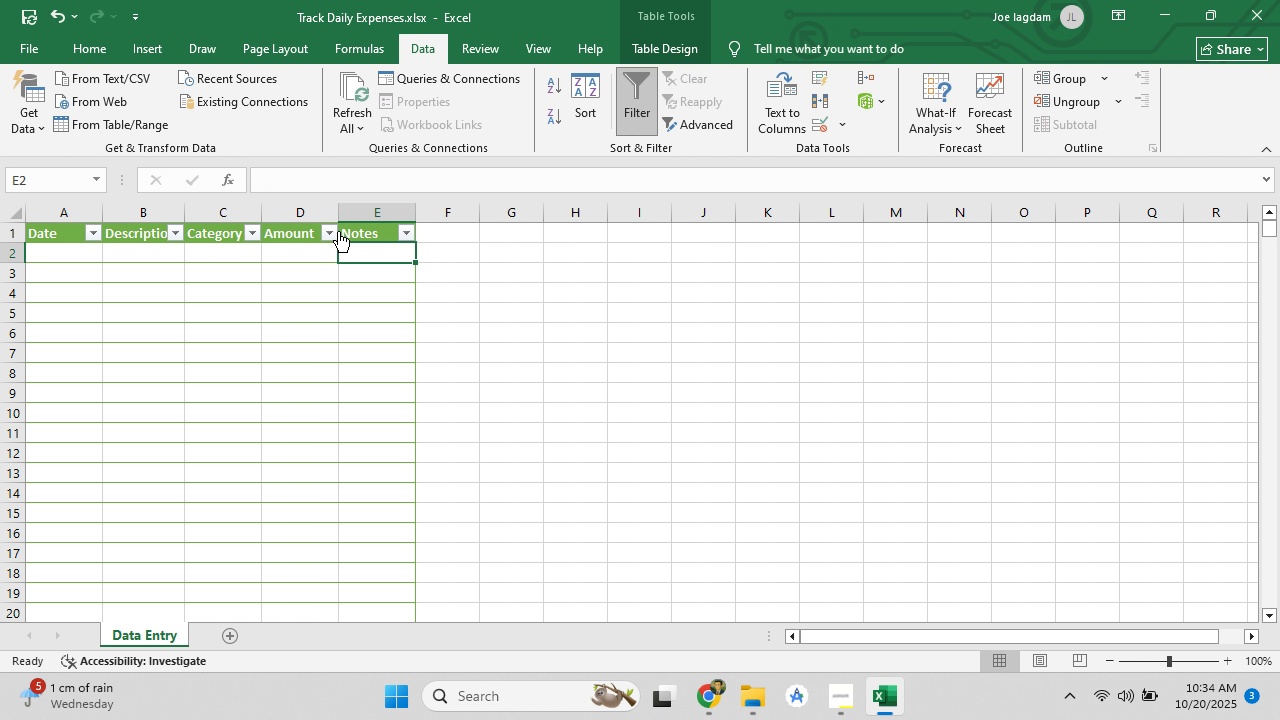 
key(Enter)
 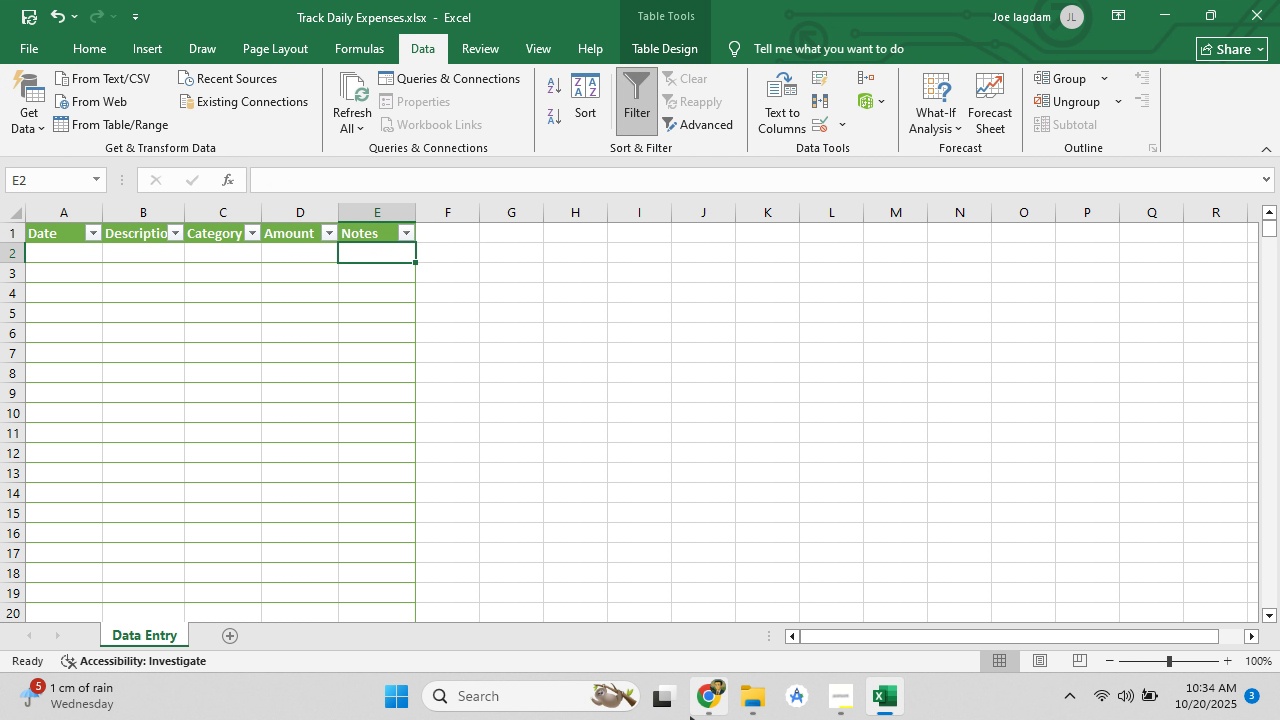 
left_click([700, 706])
 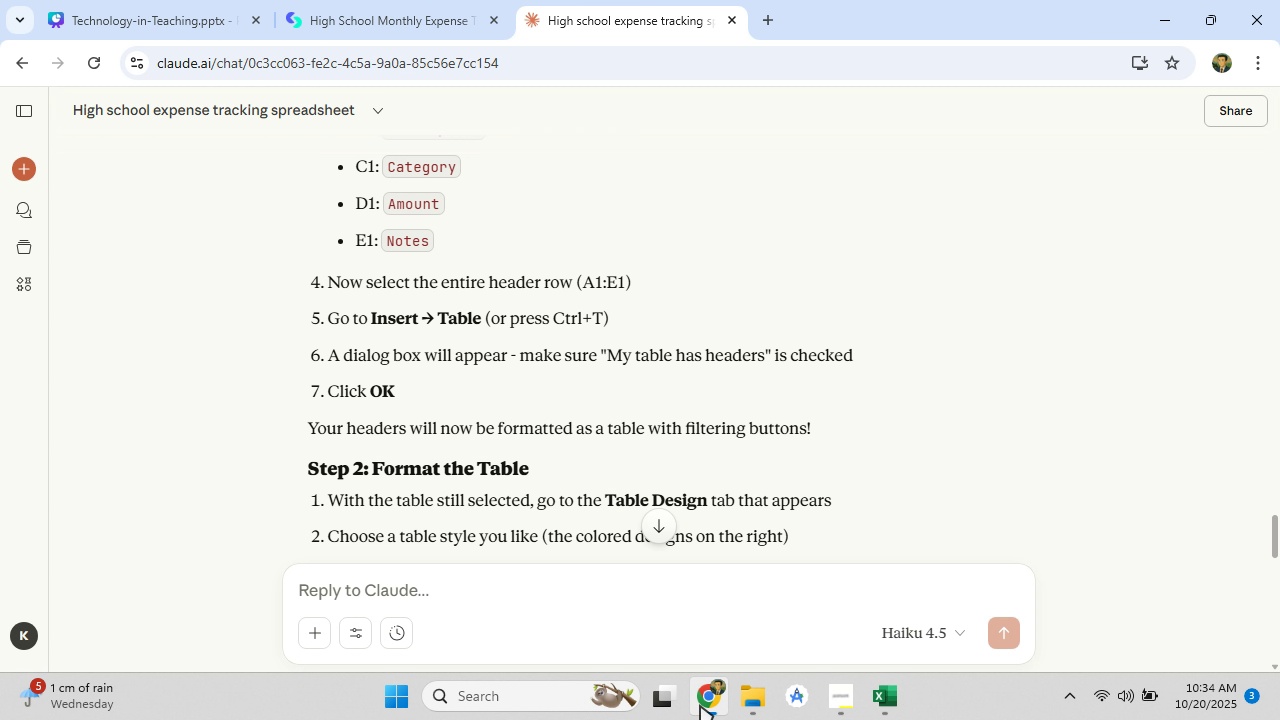 
left_click([700, 705])
 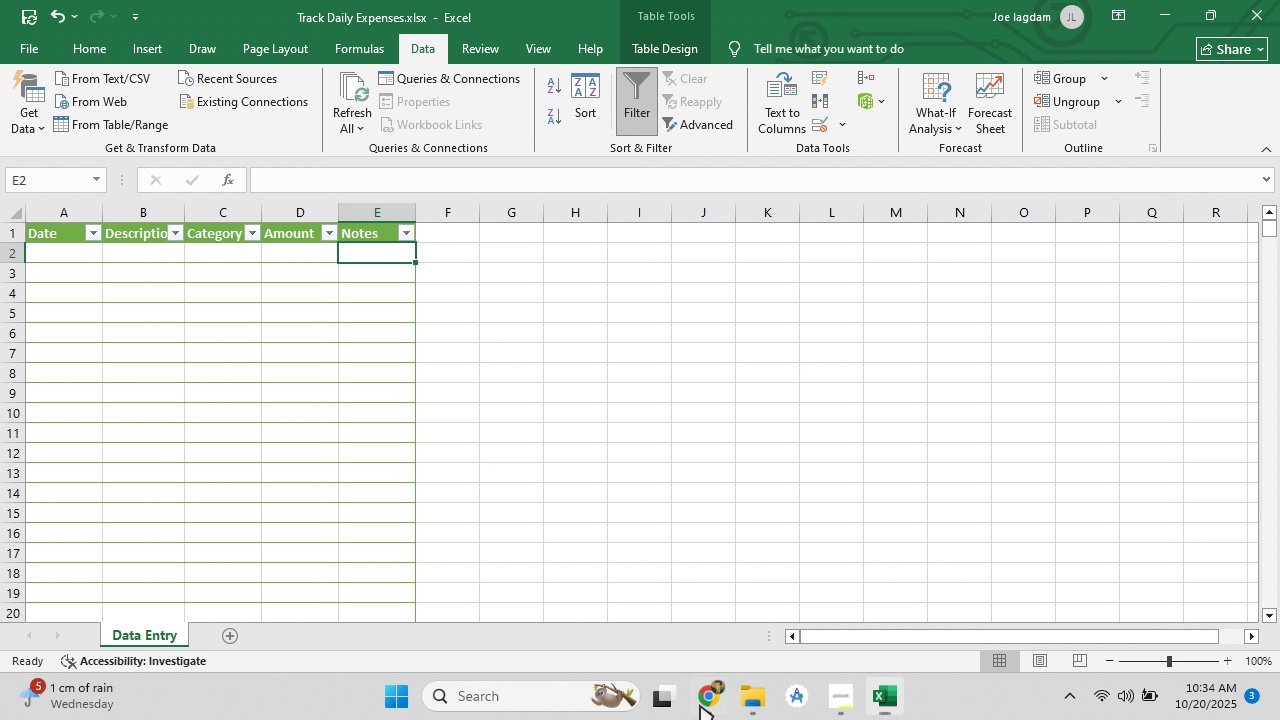 
left_click([700, 705])
 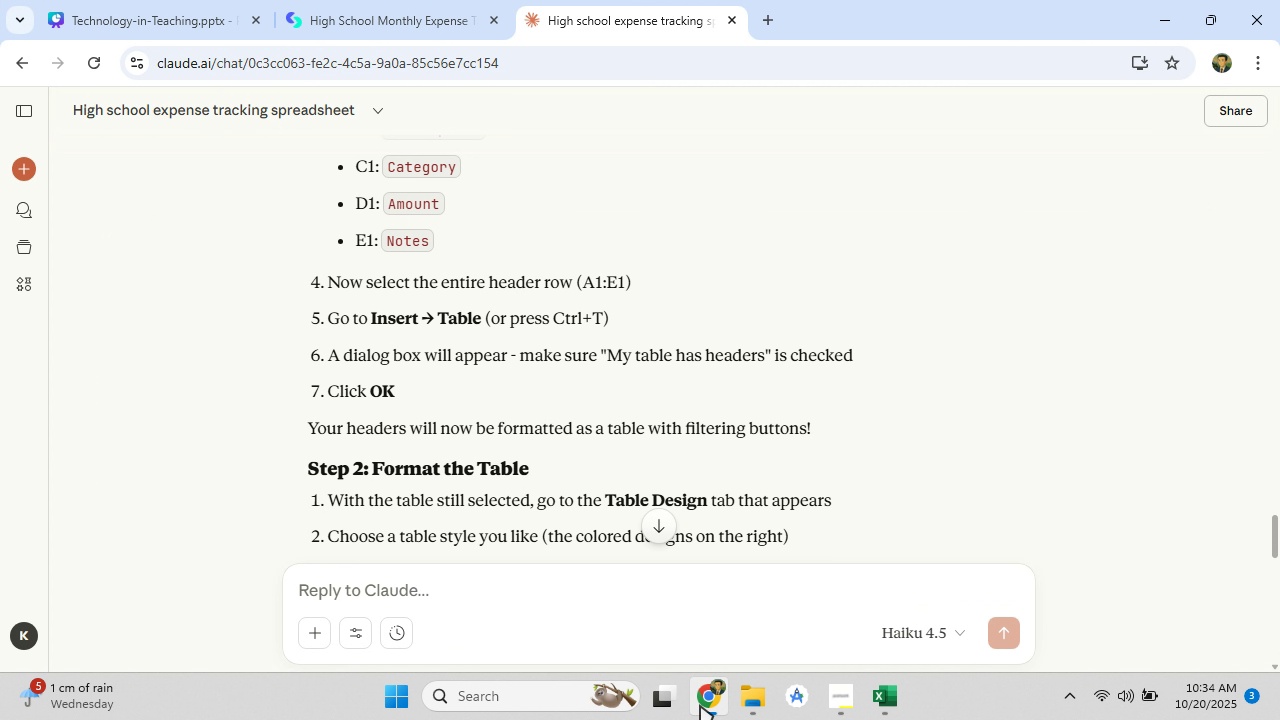 
left_click([700, 705])
 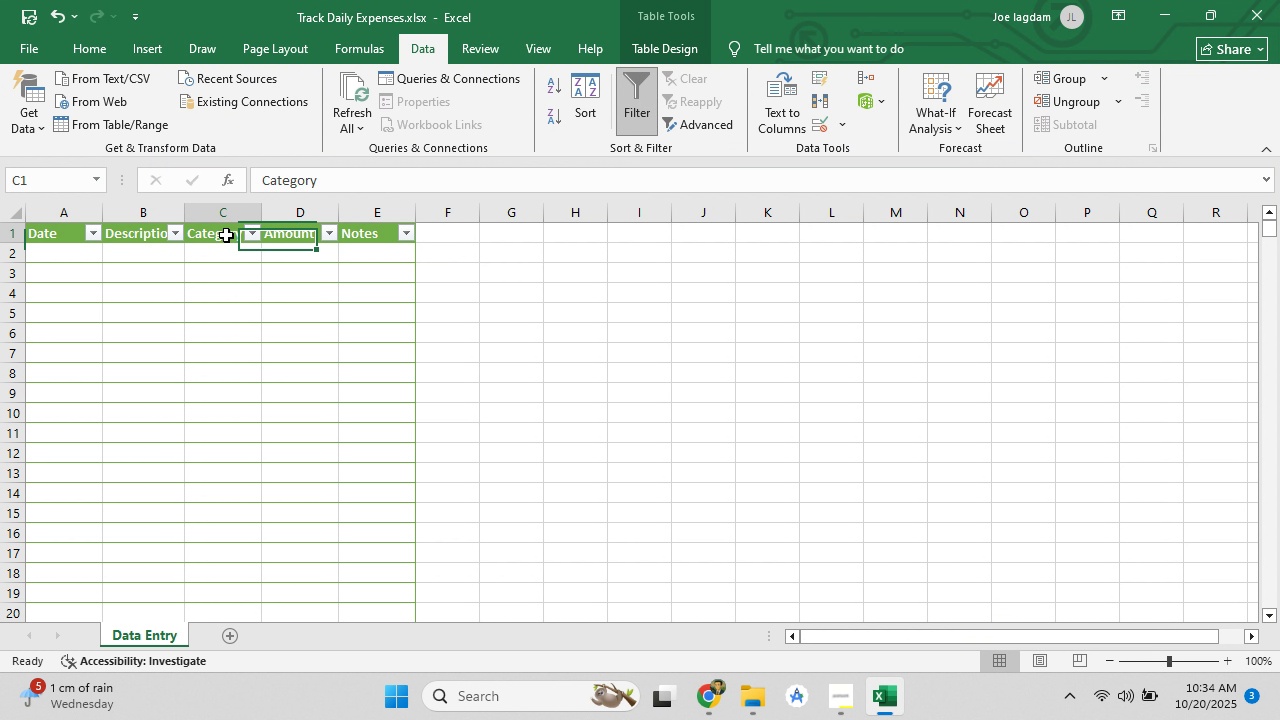 
left_click([226, 235])
 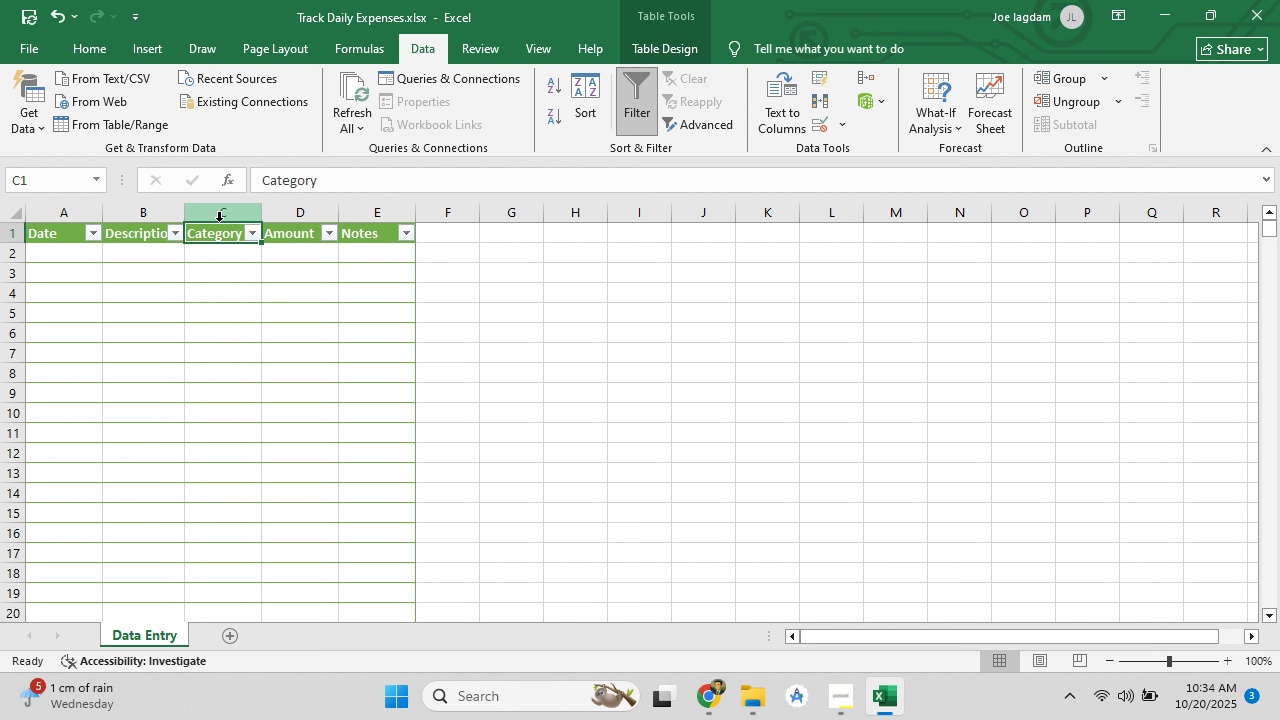 
left_click([219, 221])
 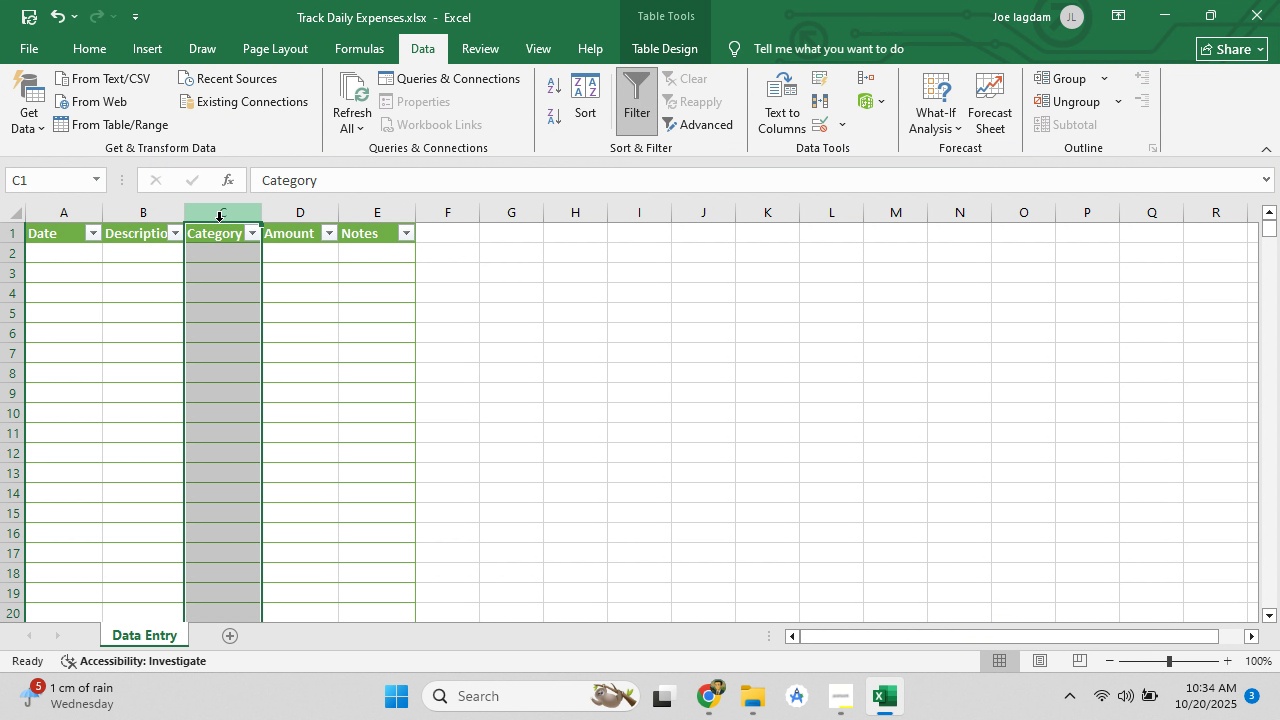 
right_click([219, 221])
 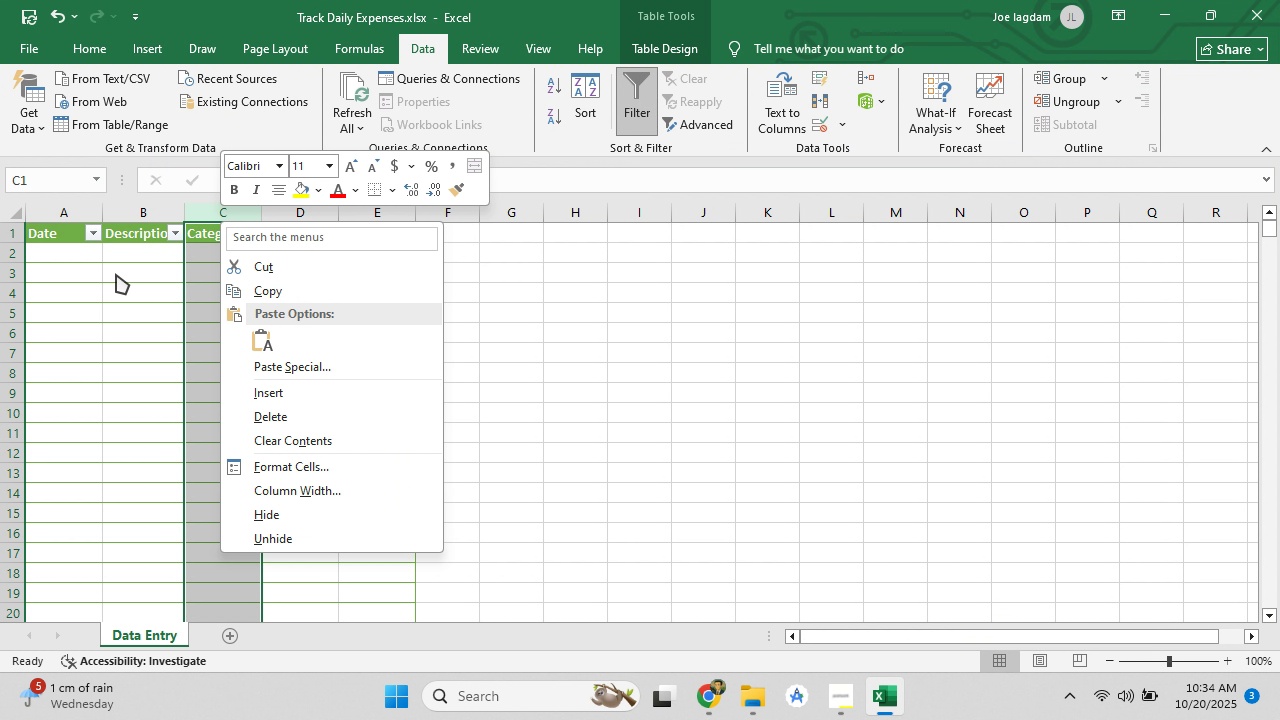 
left_click([115, 274])
 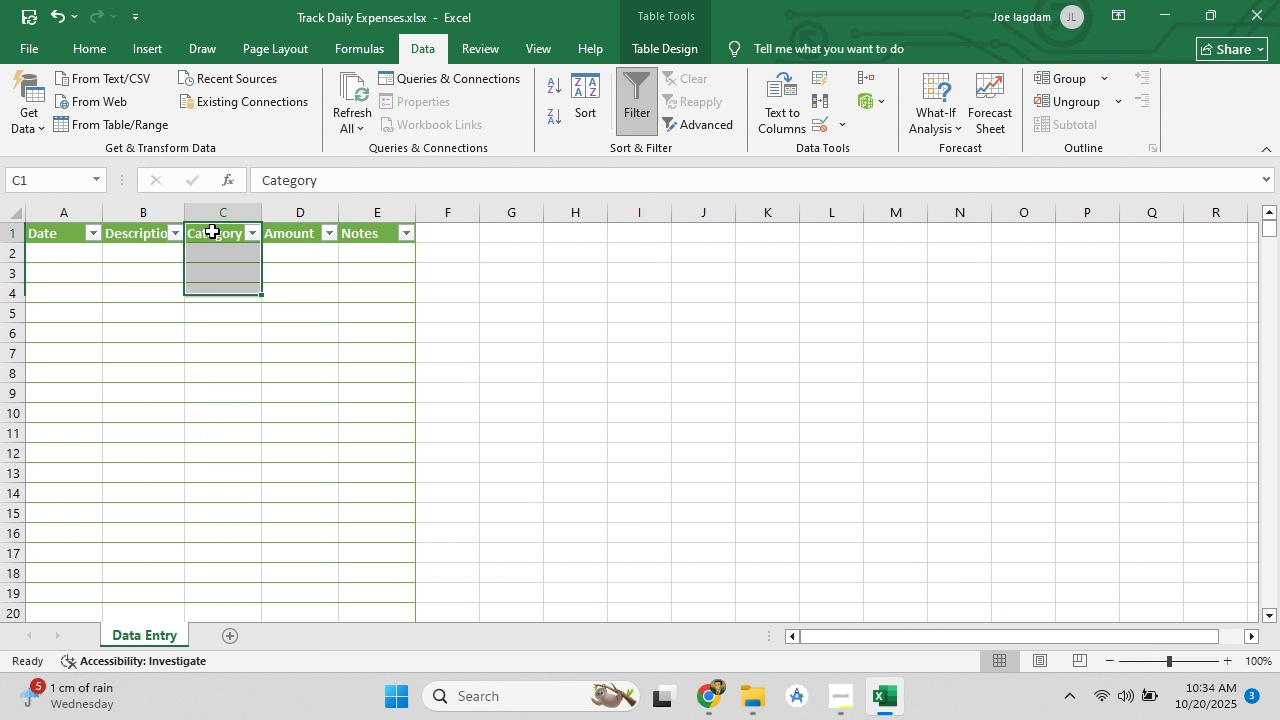 
double_click([212, 231])
 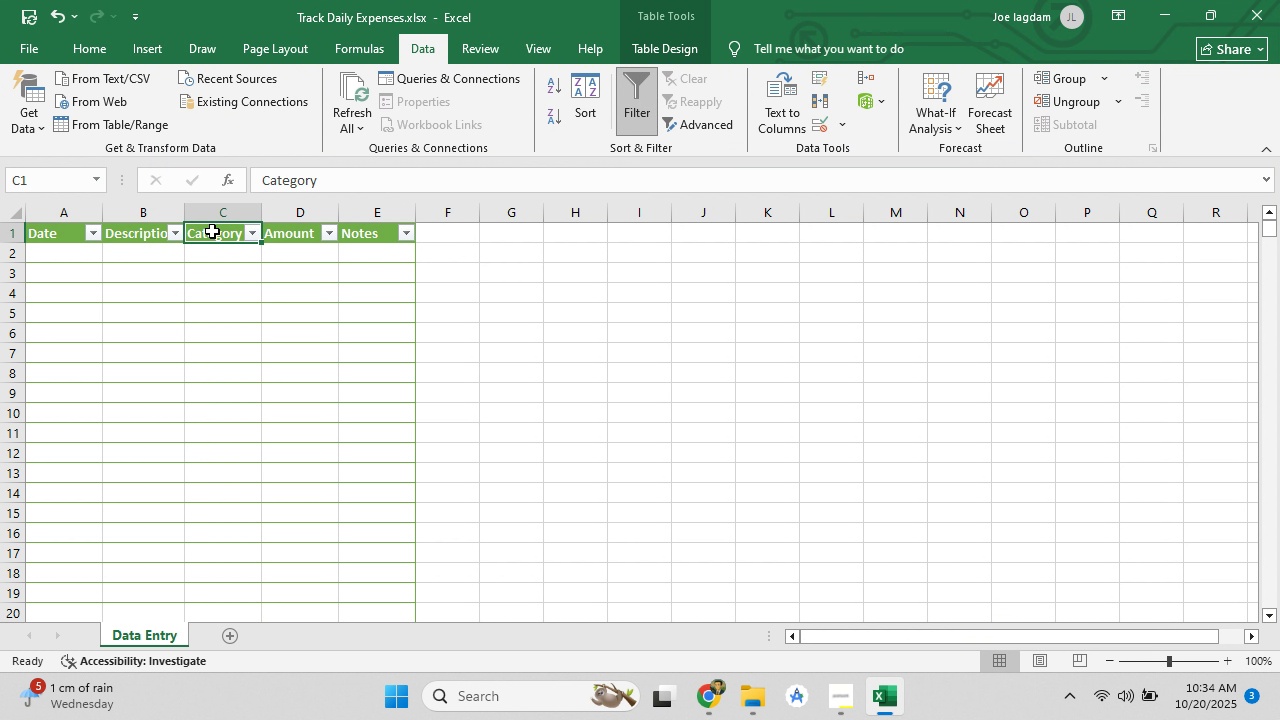 
right_click([212, 231])
 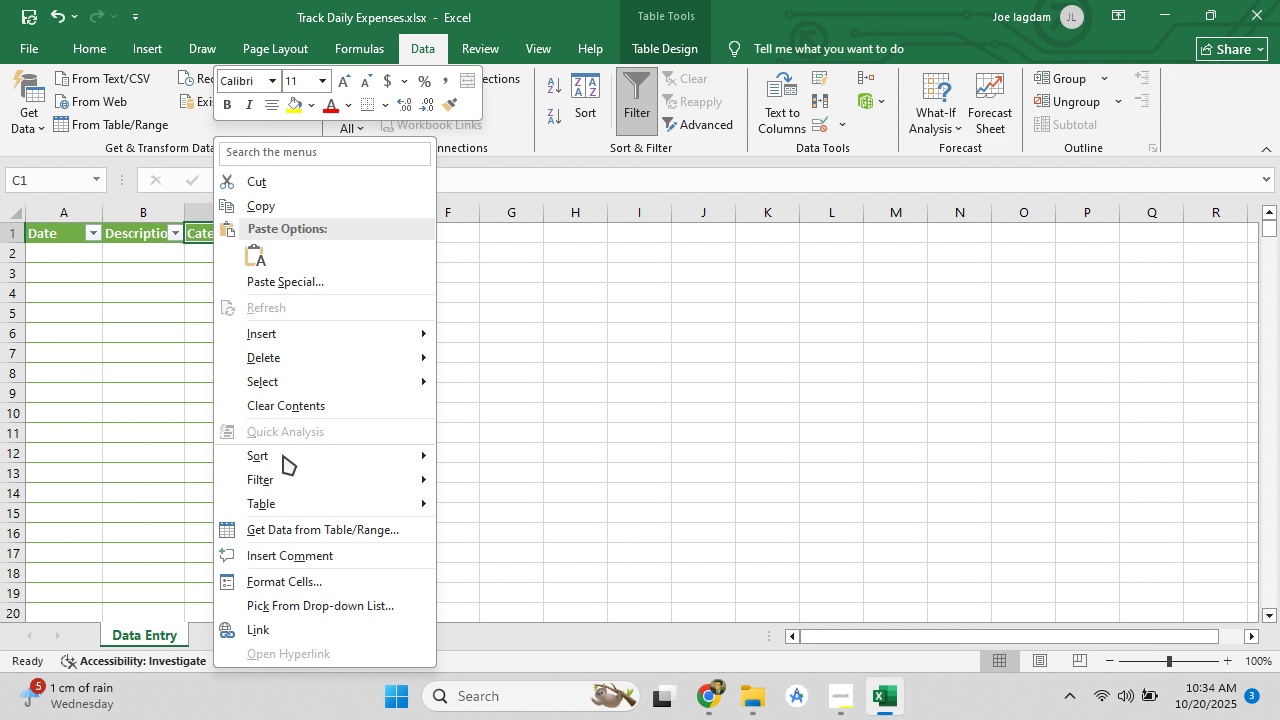 
mouse_move([286, 498])
 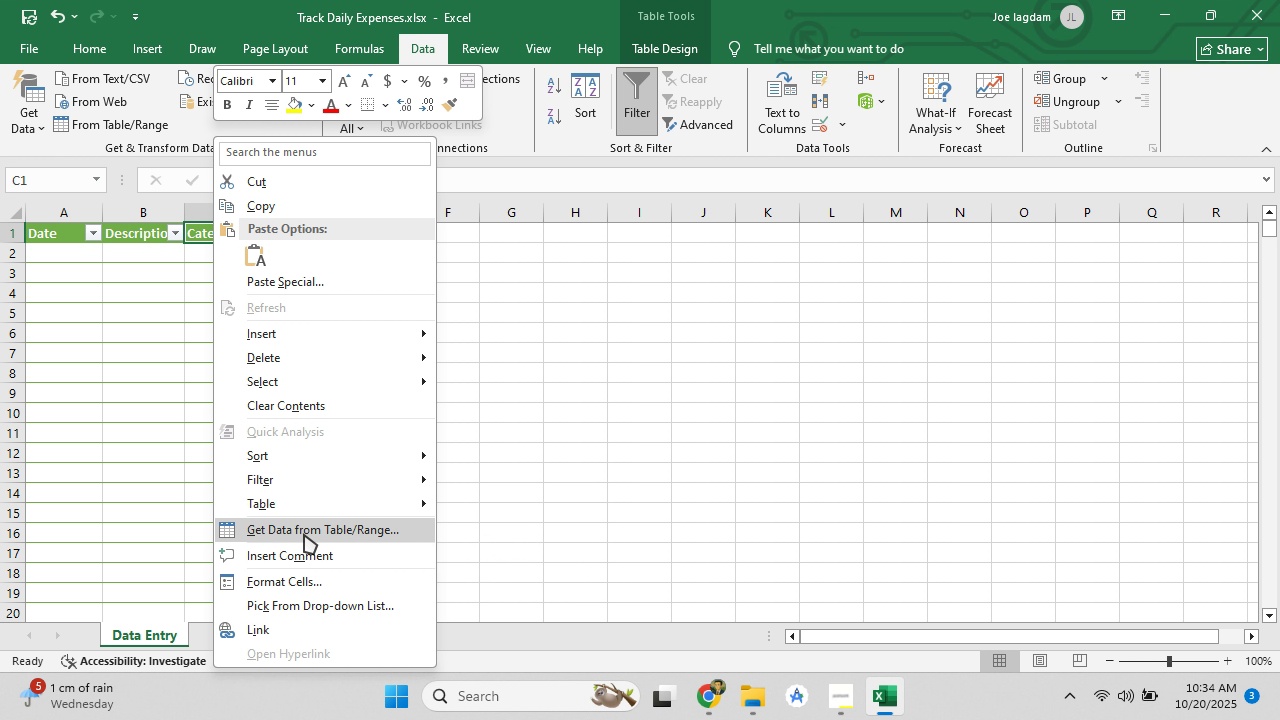 
left_click([304, 534])
 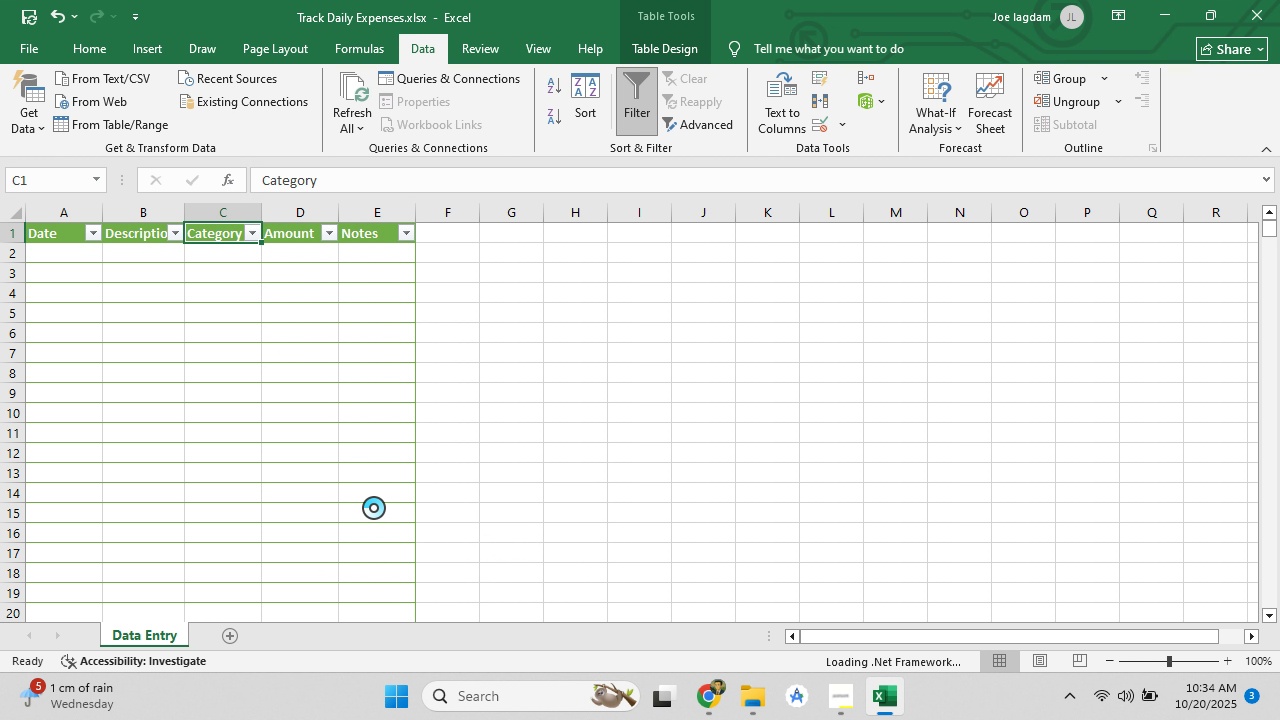 
wait(8.05)
 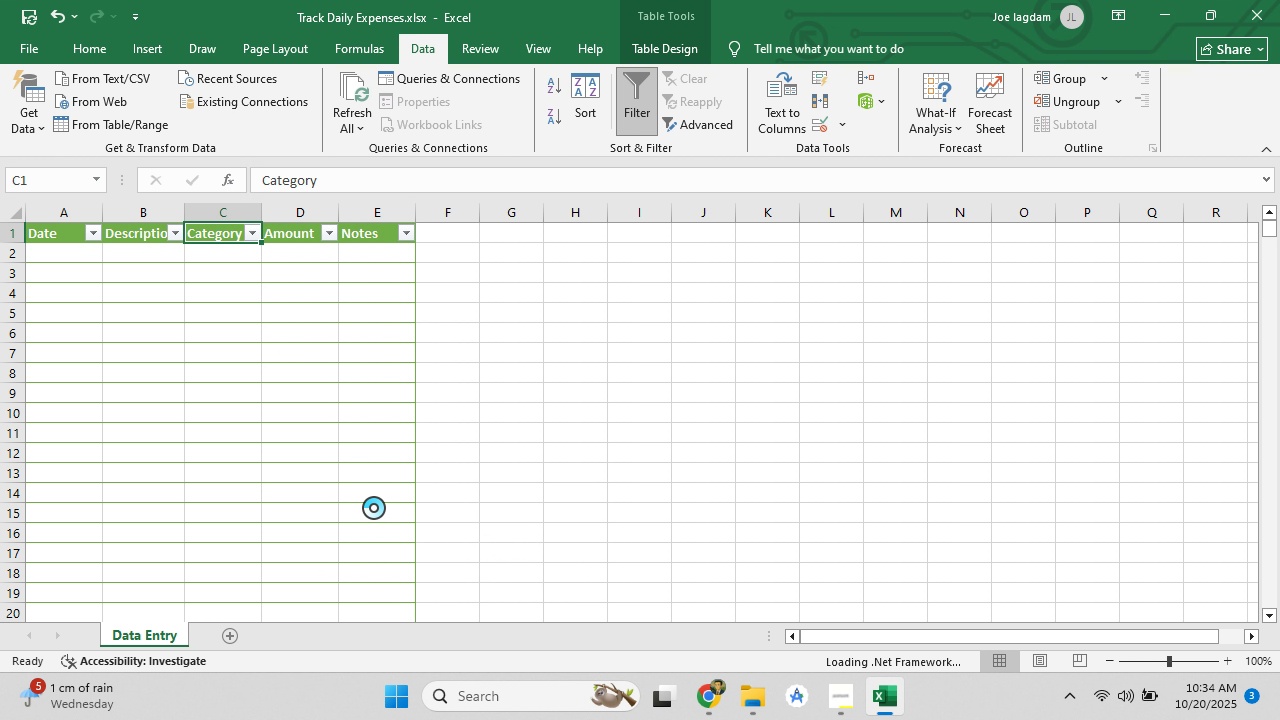 
left_click([696, 694])
 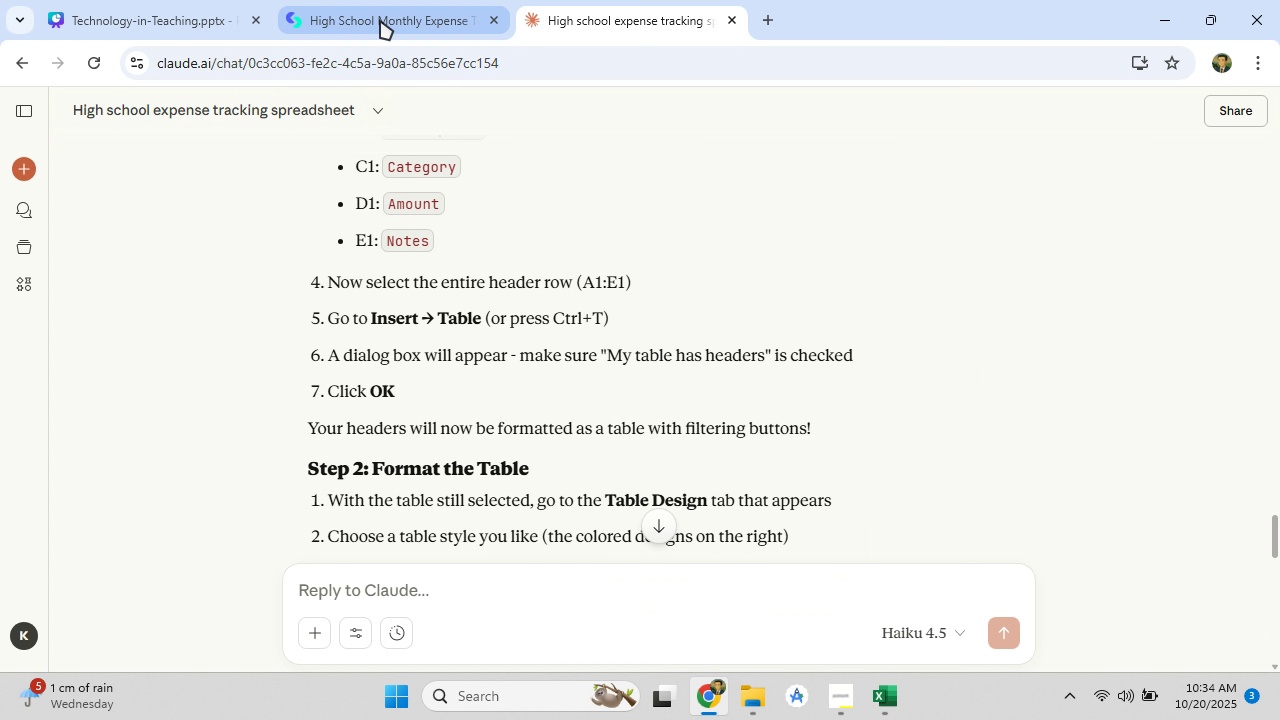 
left_click([380, 20])
 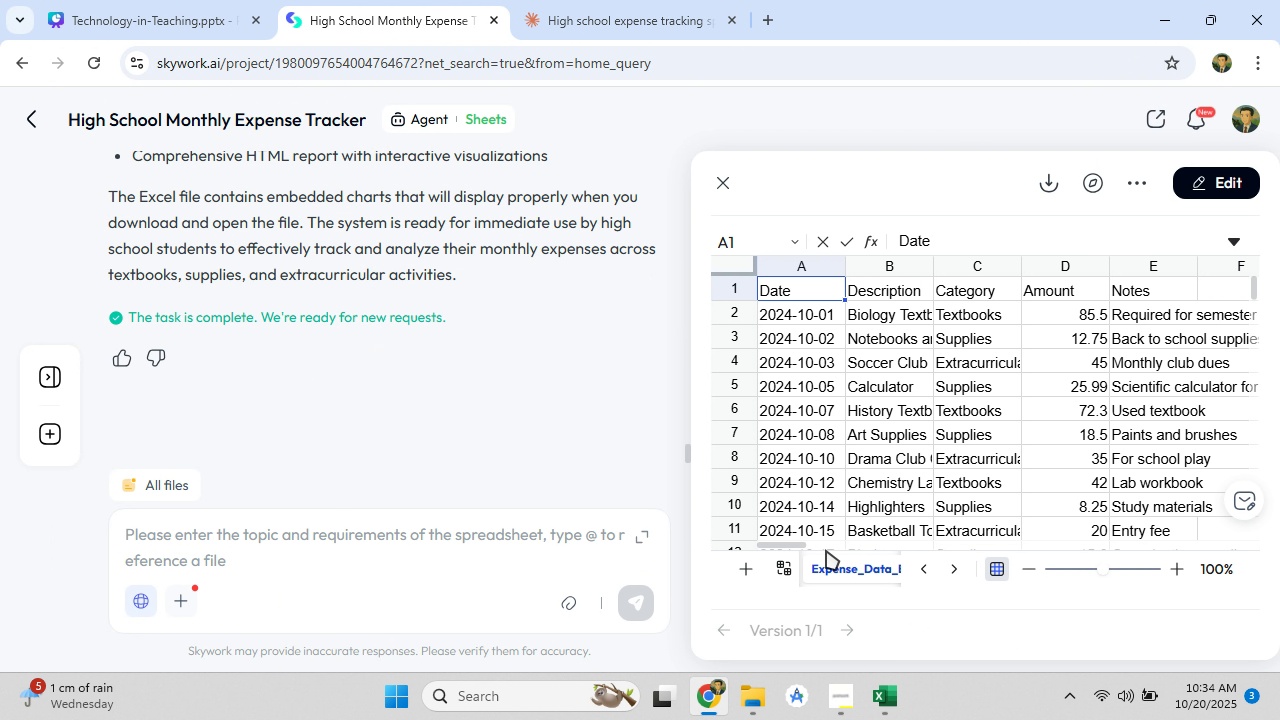 
scroll: coordinate [891, 430], scroll_direction: down, amount: 4.0
 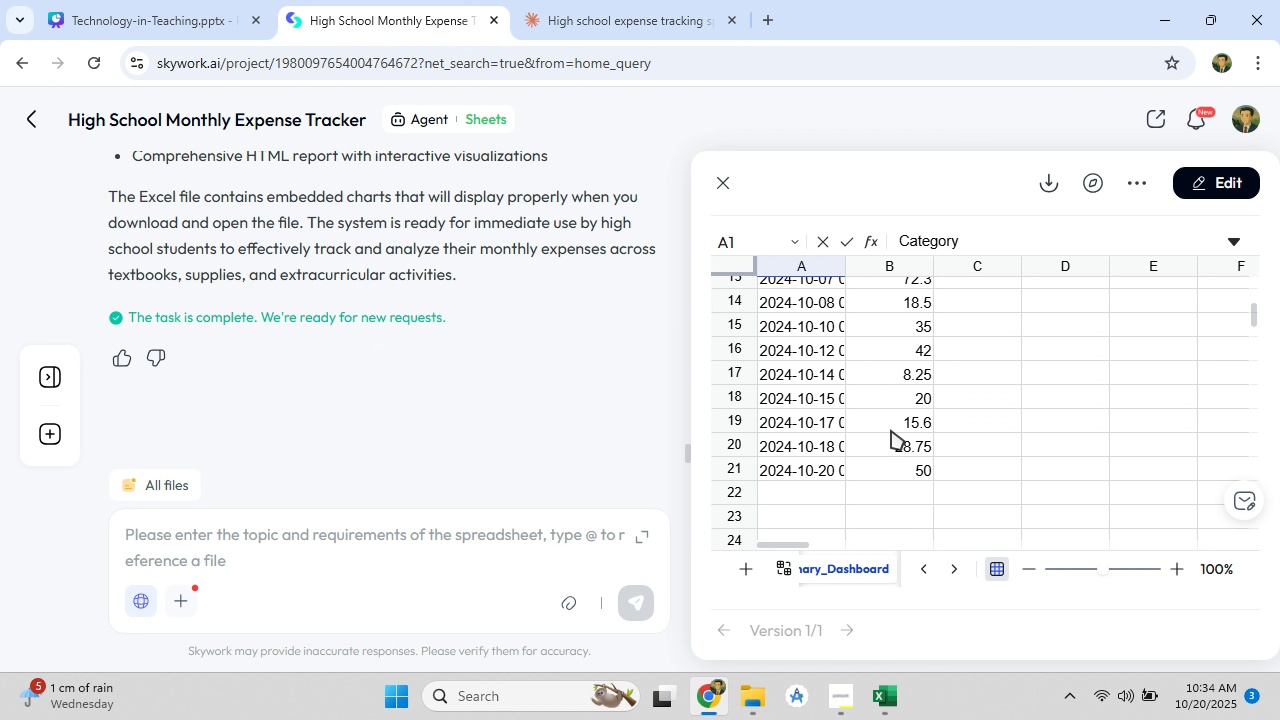 
scroll: coordinate [891, 430], scroll_direction: up, amount: 4.0
 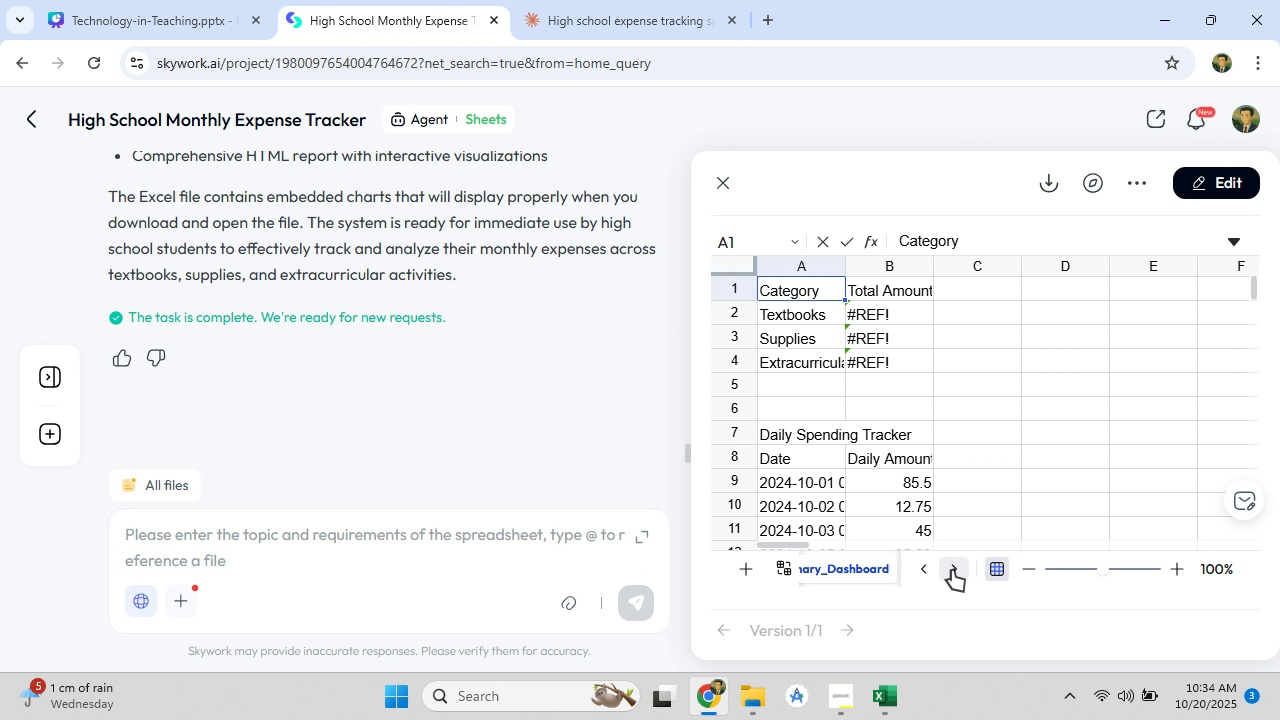 
left_click([952, 570])
 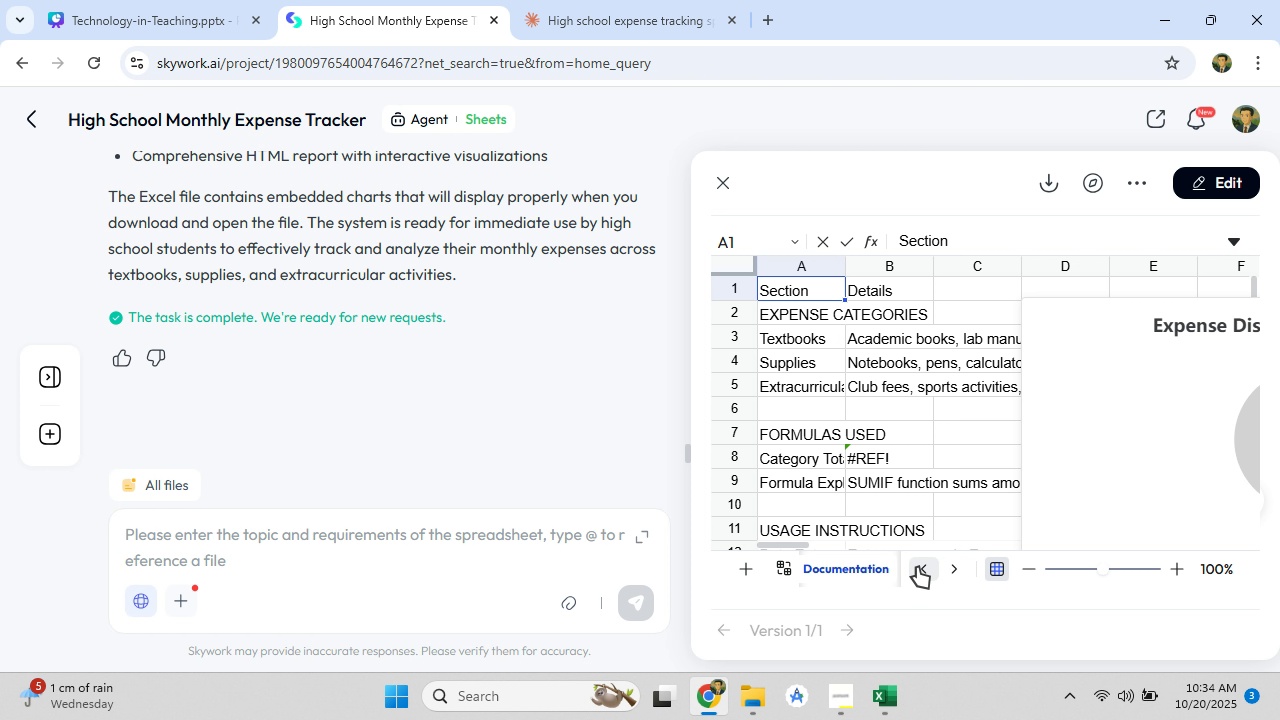 
left_click([917, 567])
 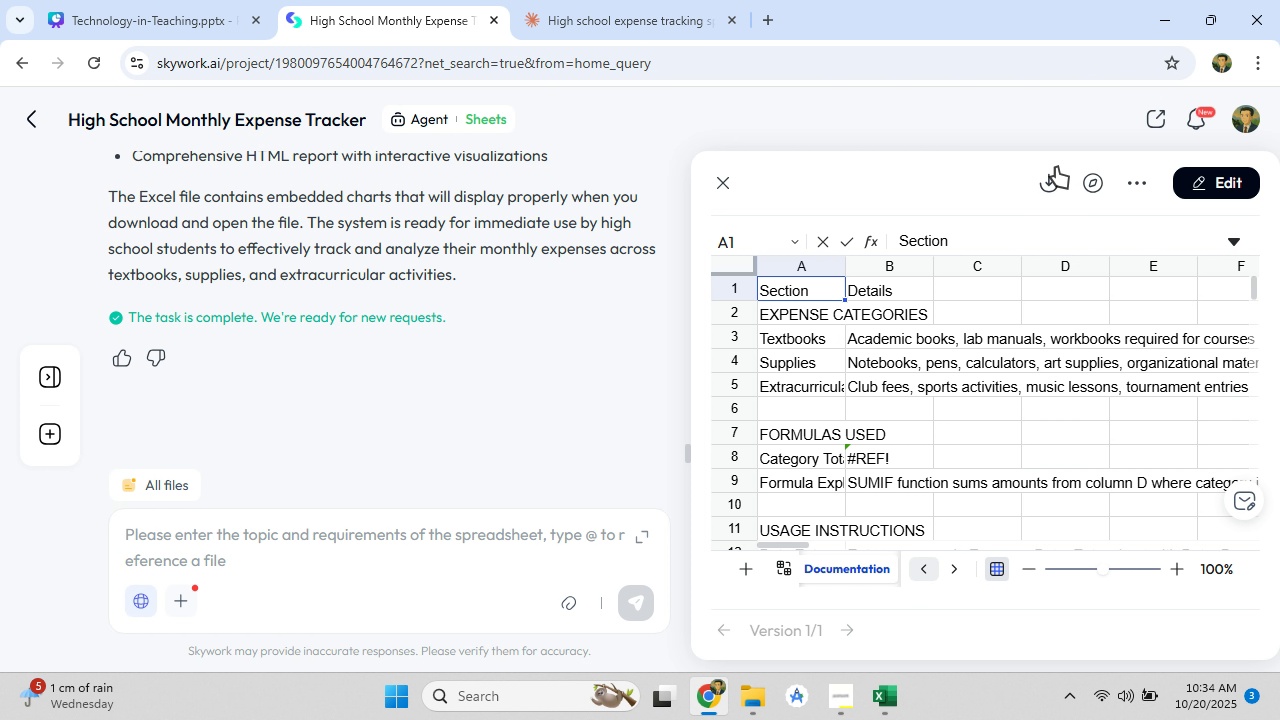 
left_click([1039, 198])
 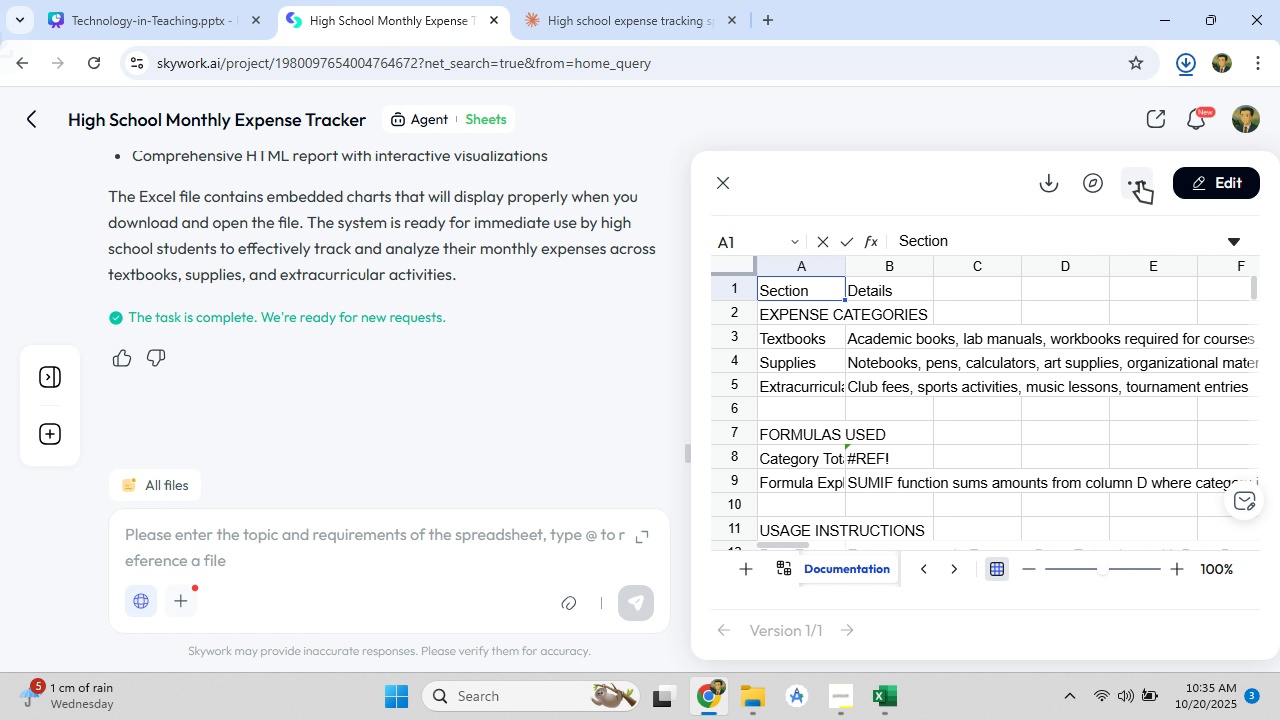 
wait(7.18)
 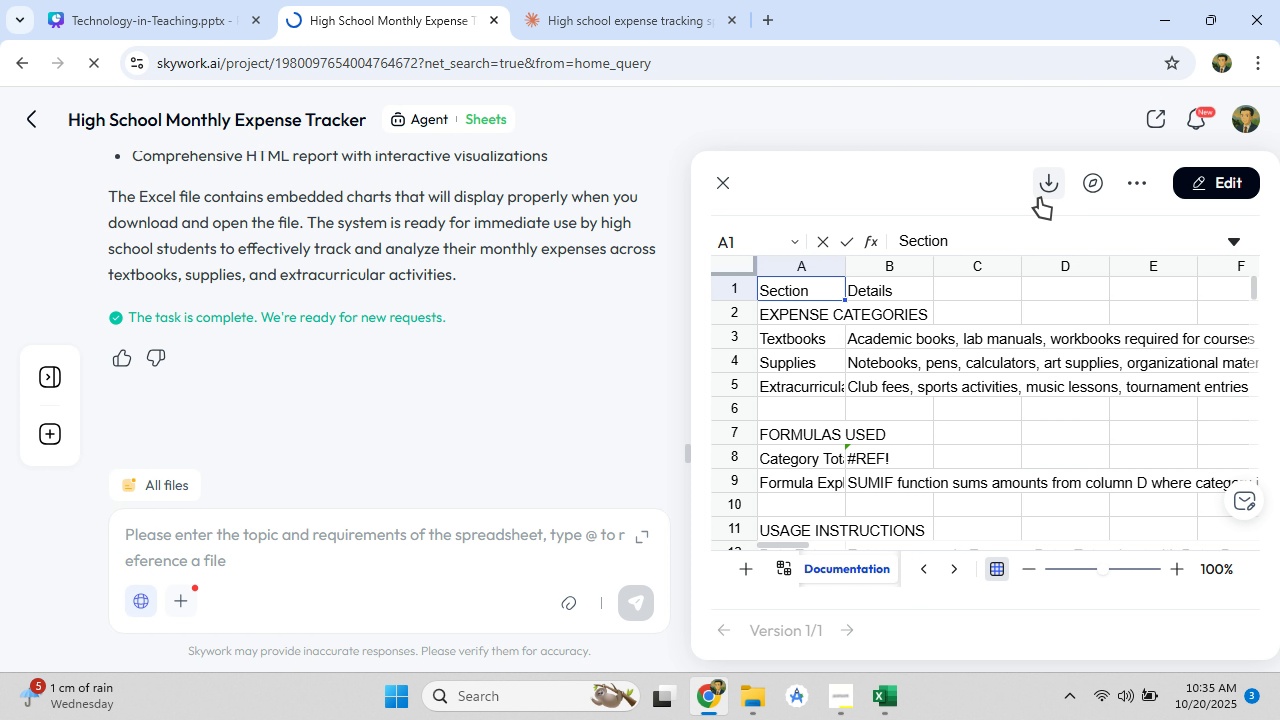 
left_click([1186, 66])
 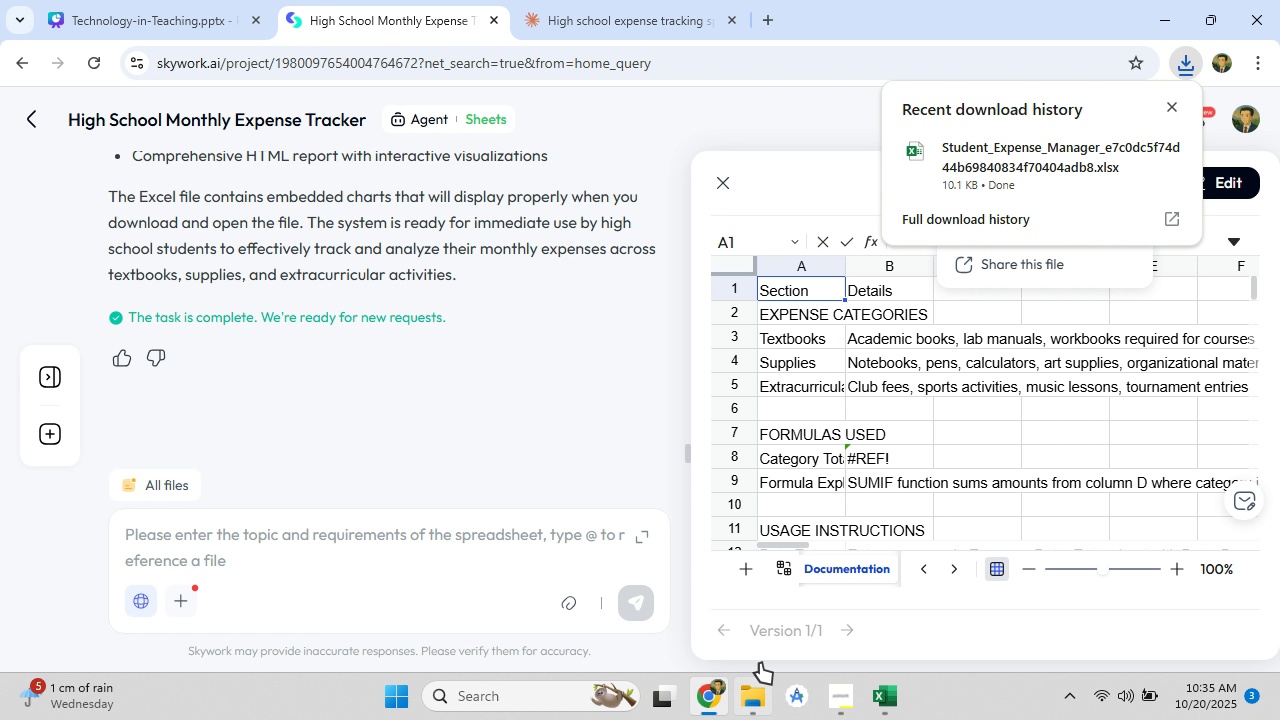 
left_click([745, 688])
 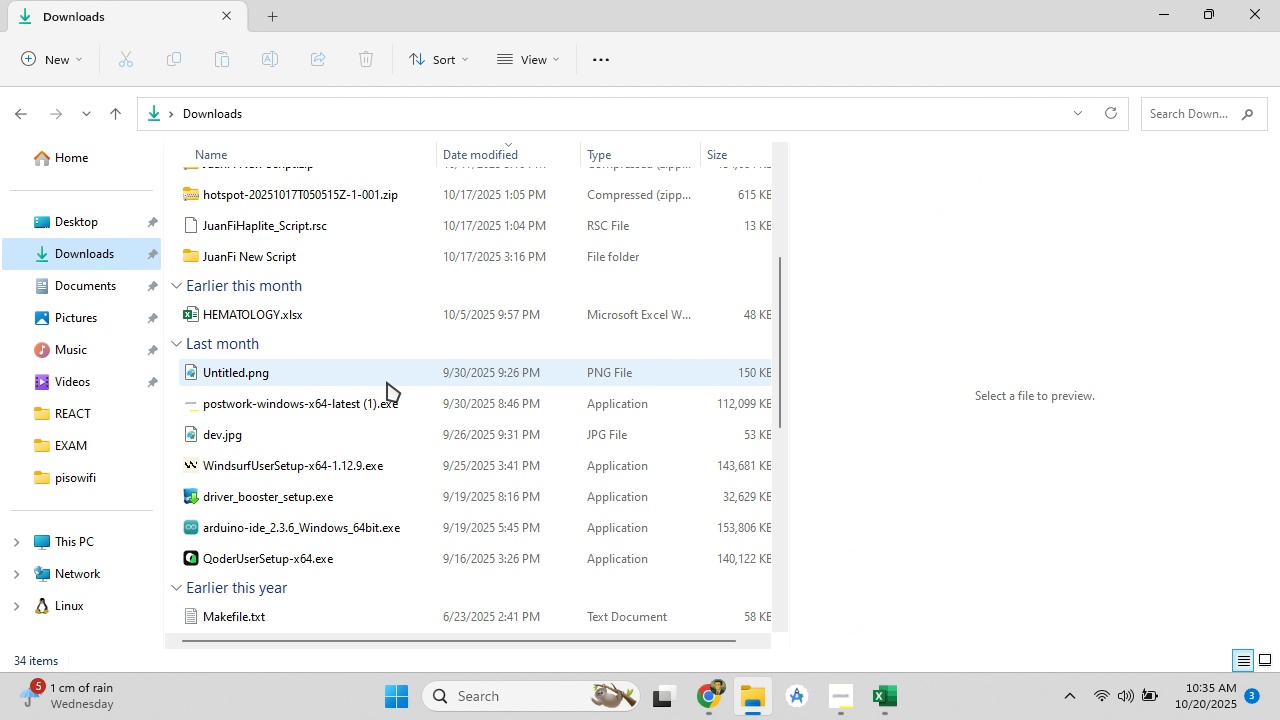 
scroll: coordinate [387, 381], scroll_direction: up, amount: 6.0
 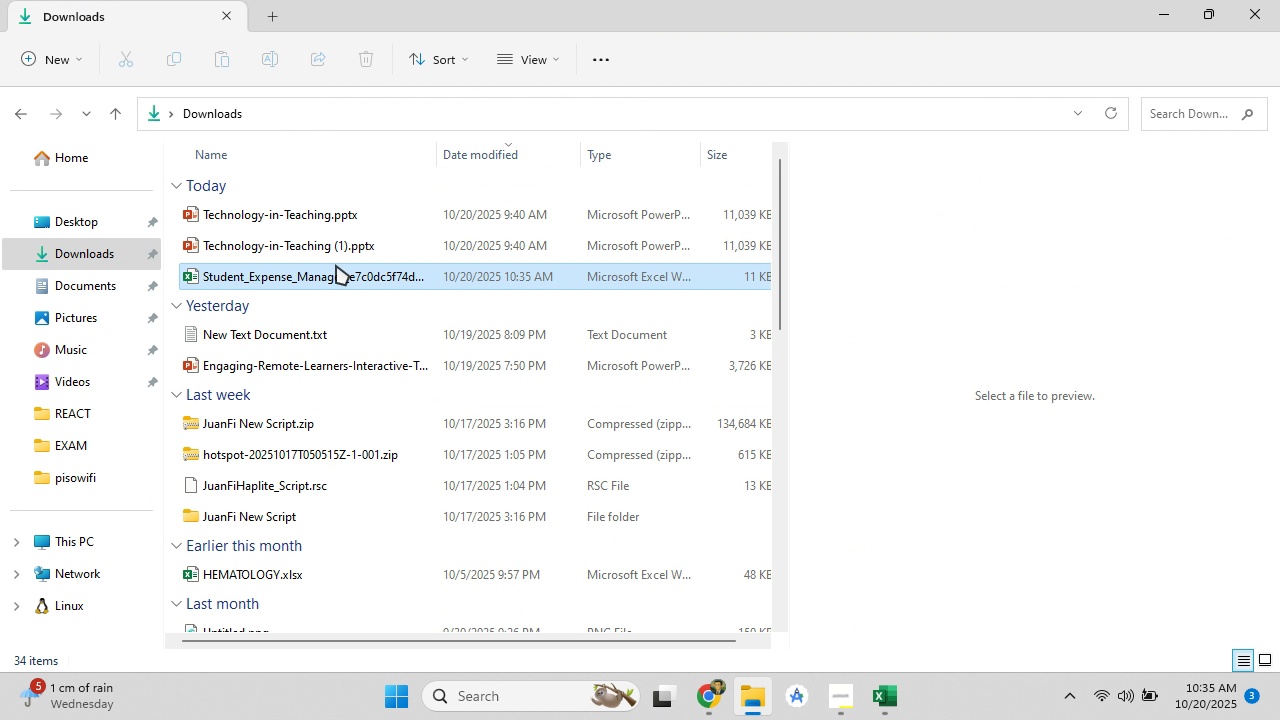 
double_click([336, 265])
 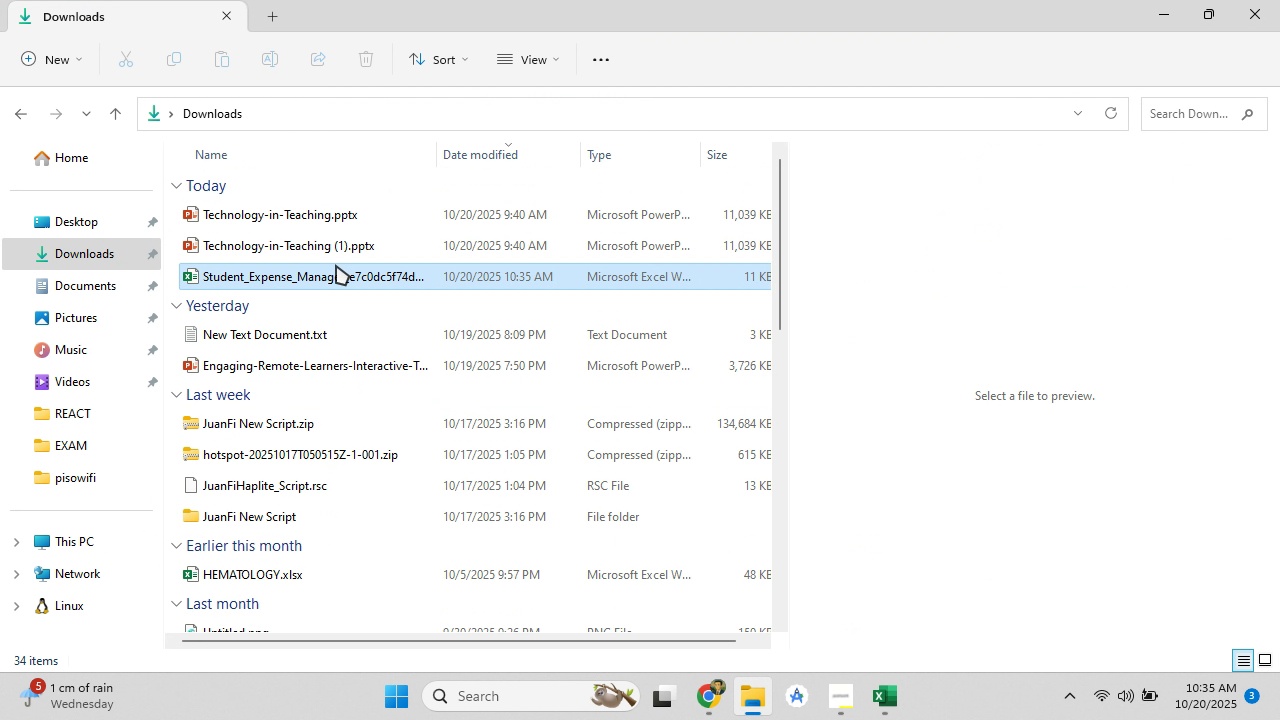 
triple_click([336, 265])
 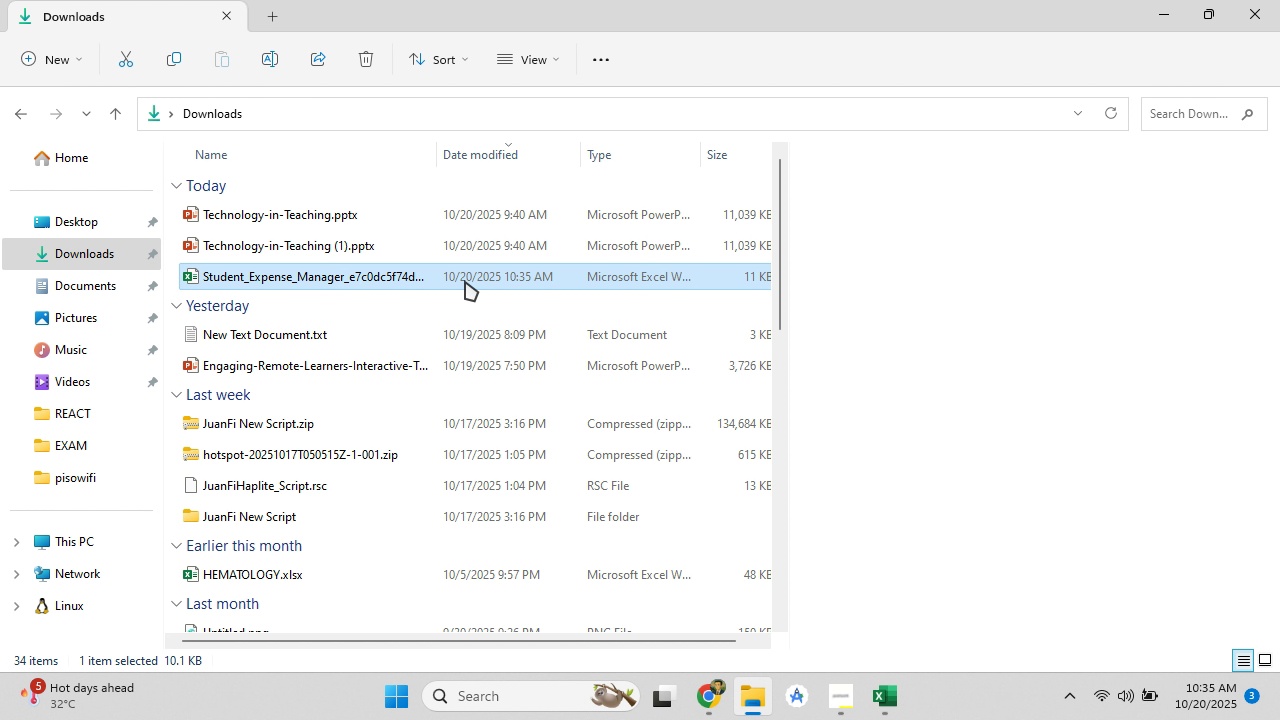 
wait(5.2)
 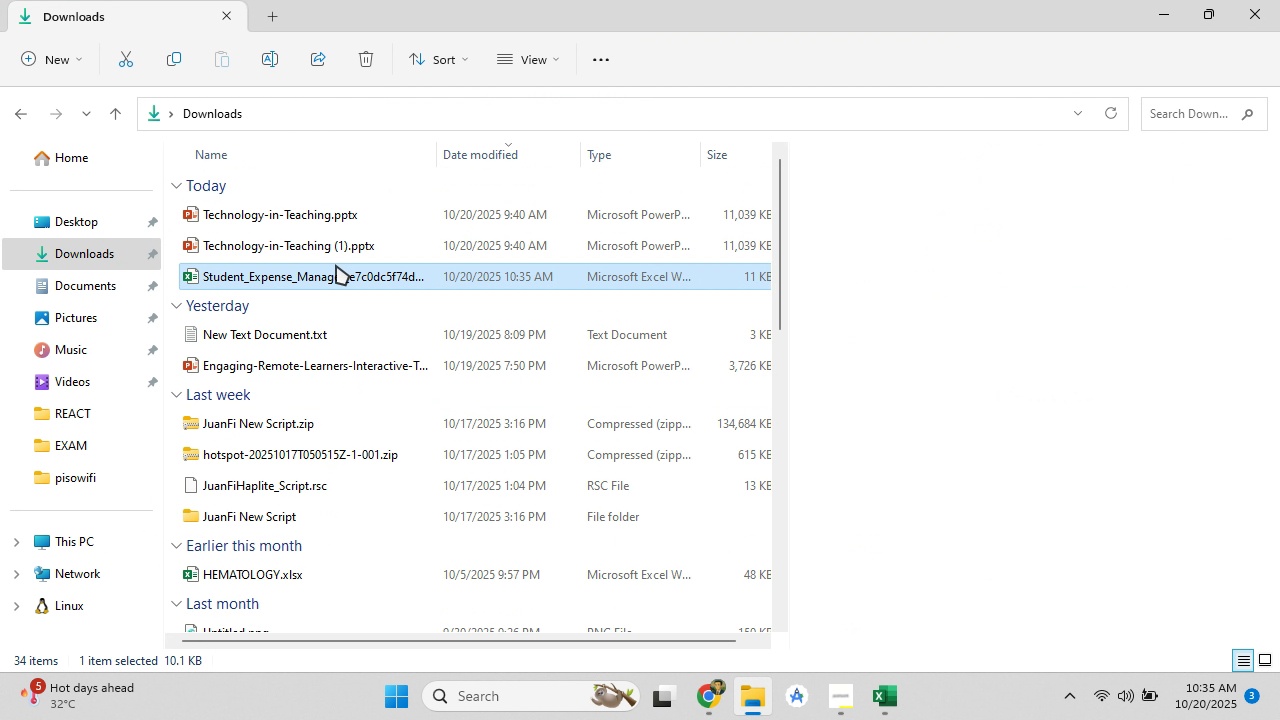 
double_click([473, 281])
 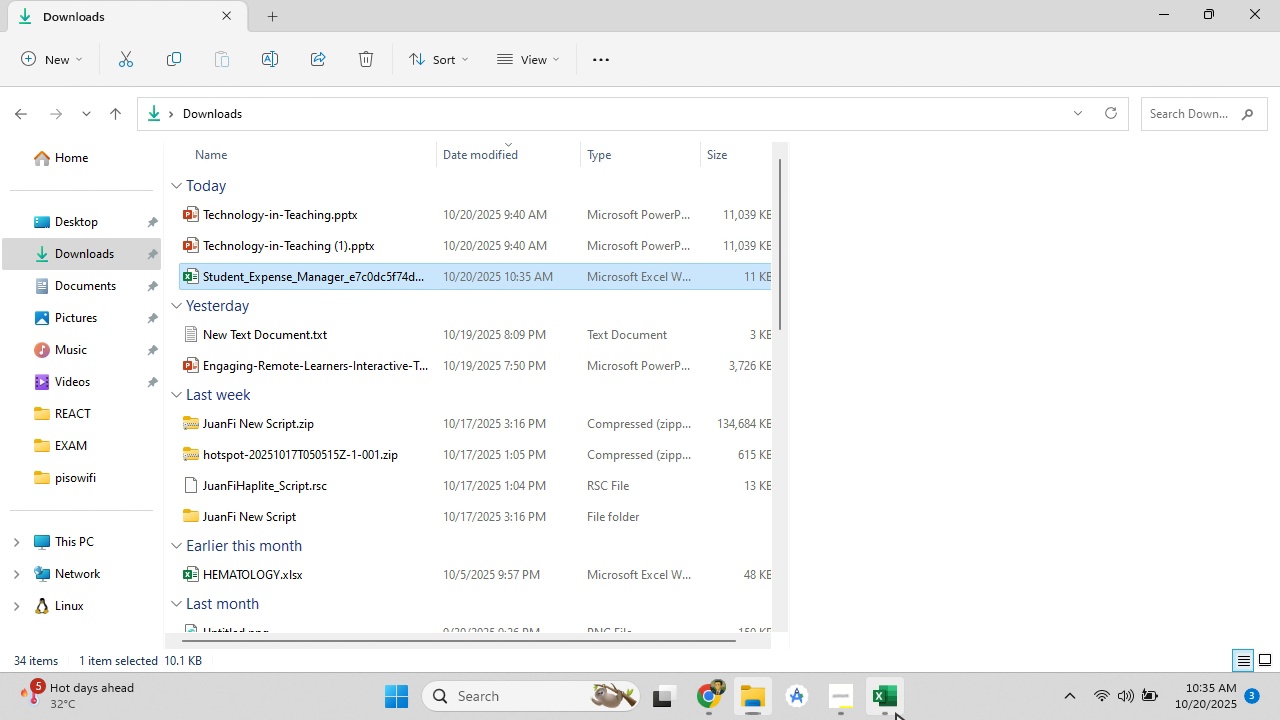 
left_click([896, 713])